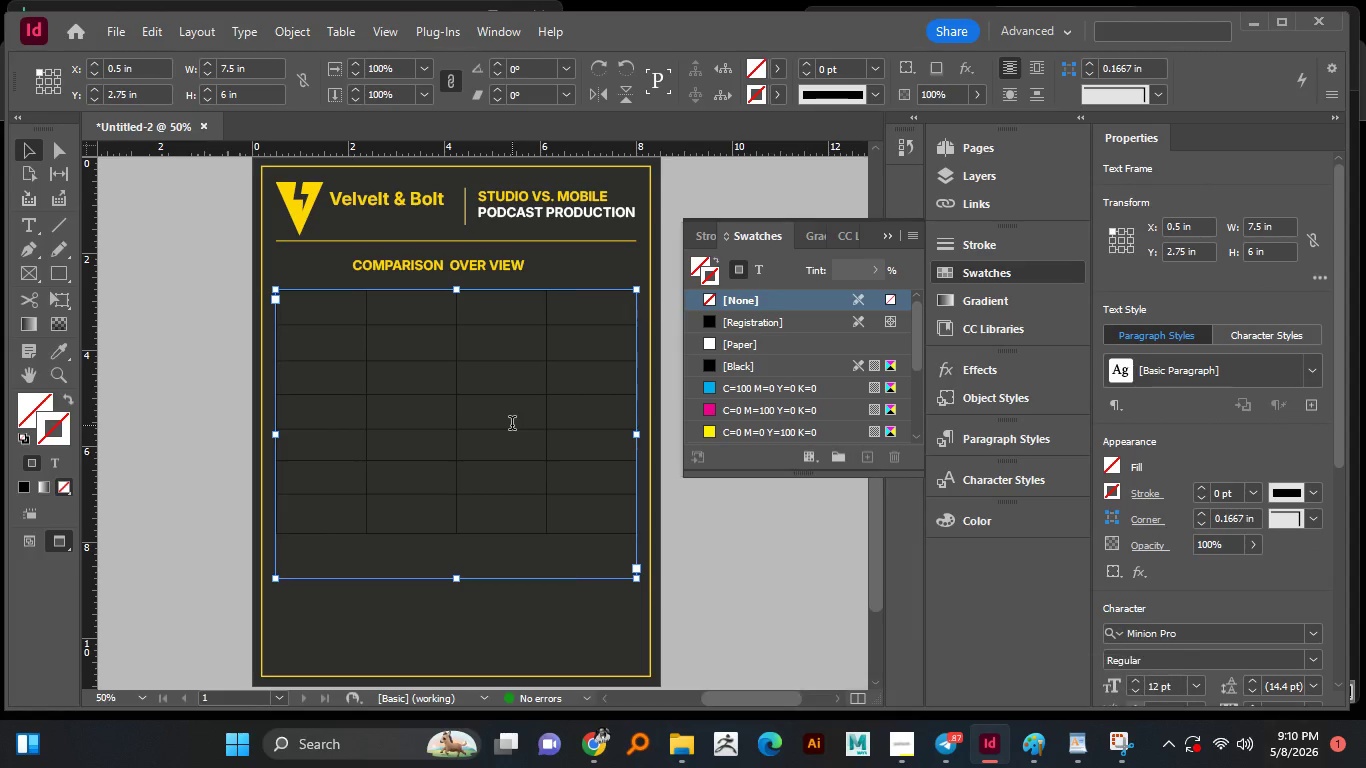 
key(Control+A)
 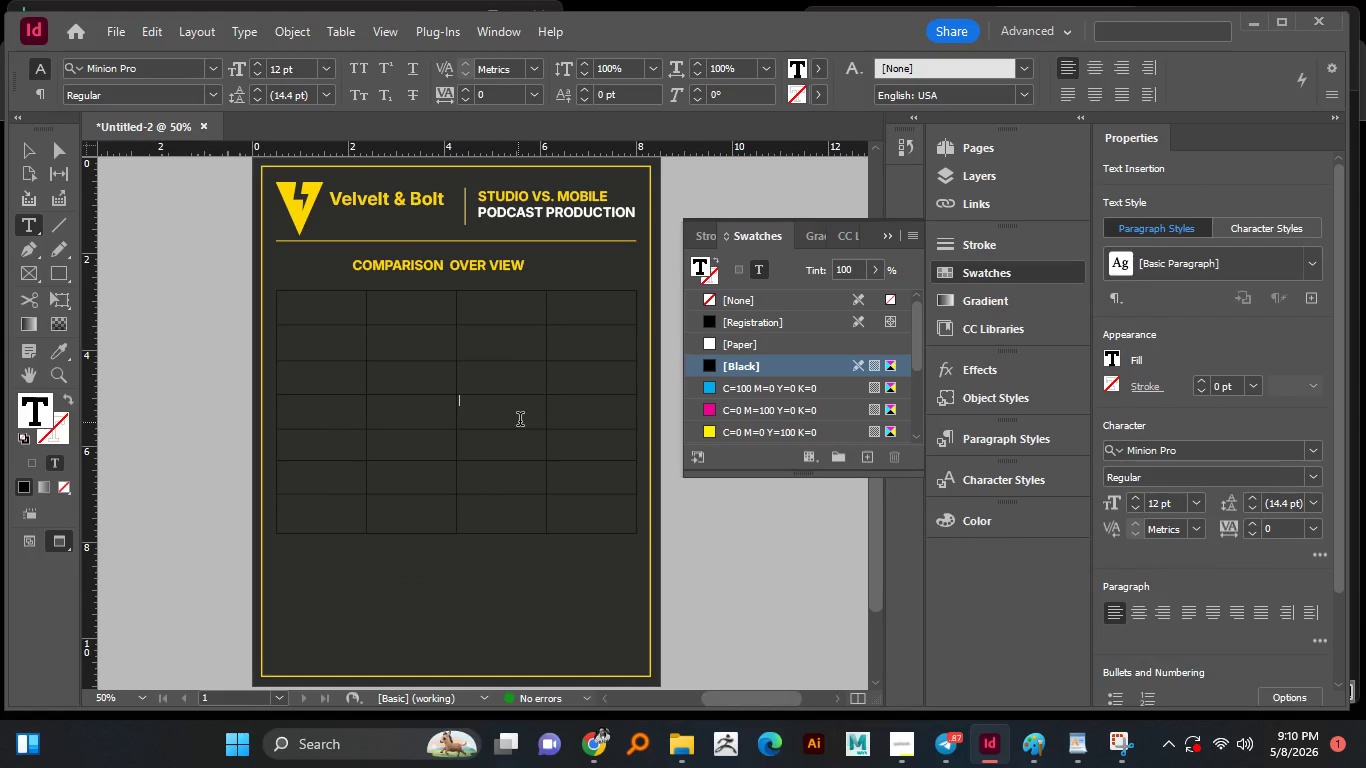 
key(Control+A)
 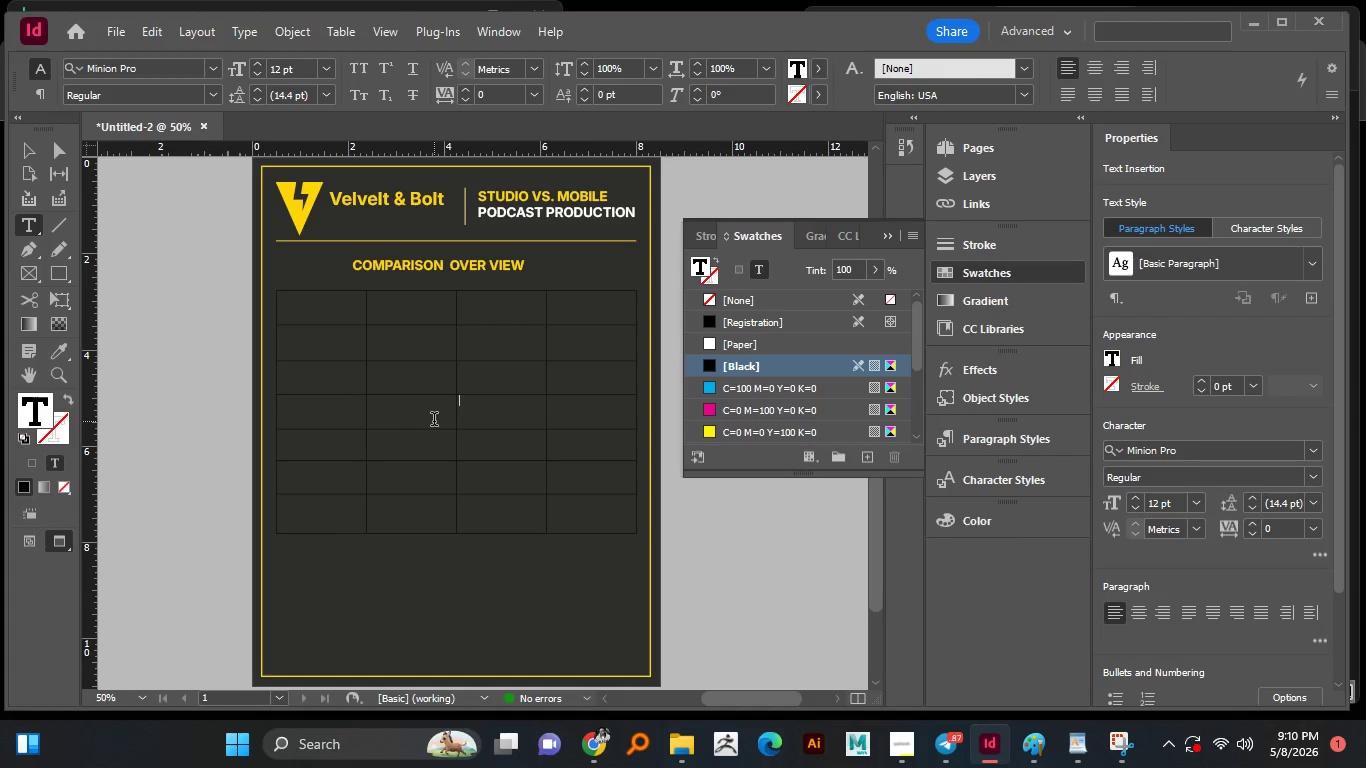 
key(Control+A)
 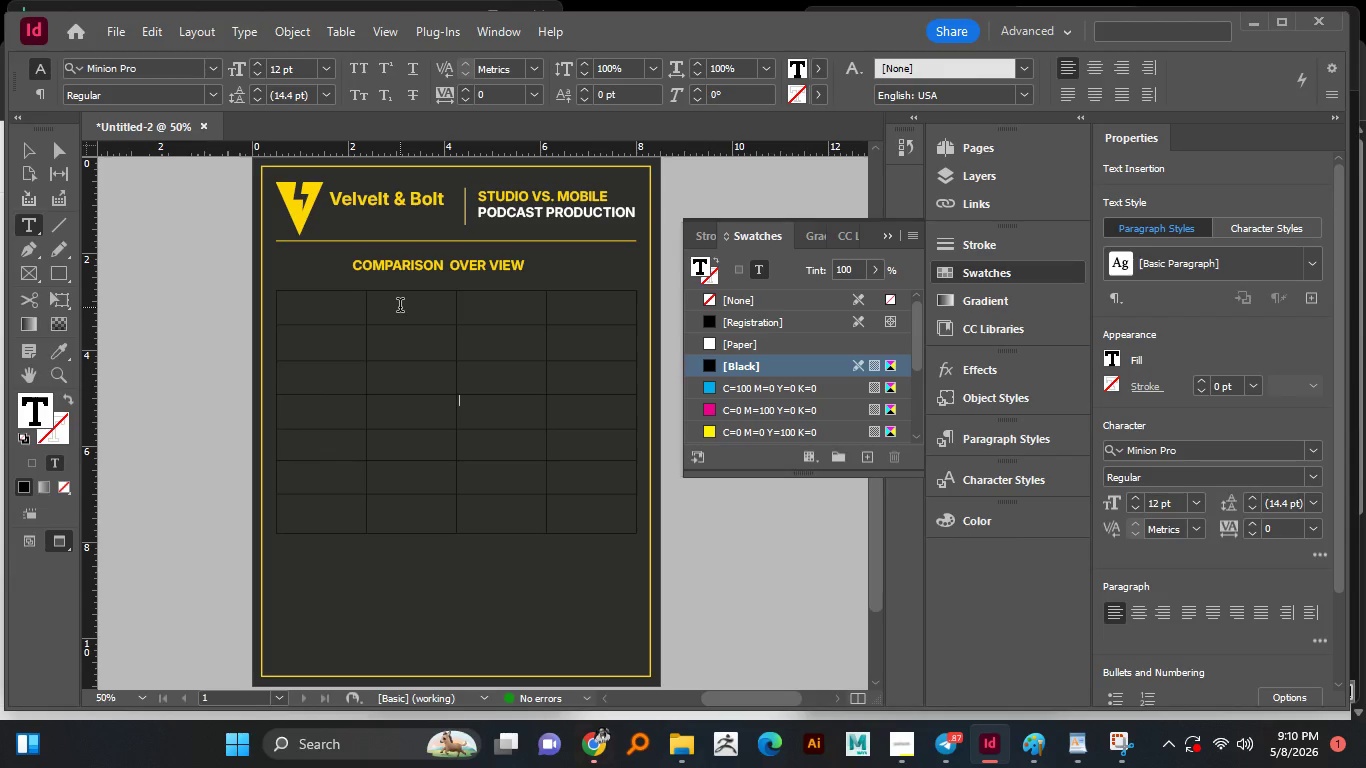 
wait(13.5)
 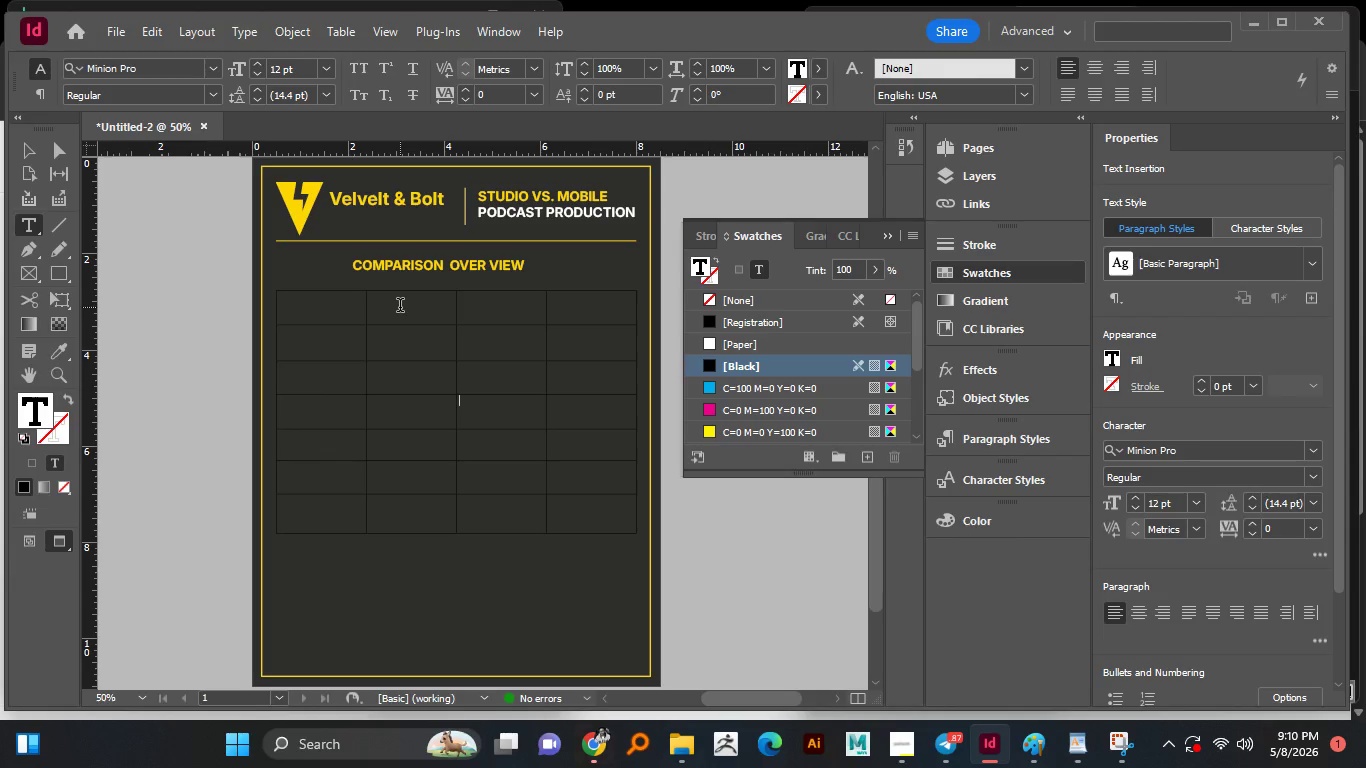 
left_click([355, 320])
 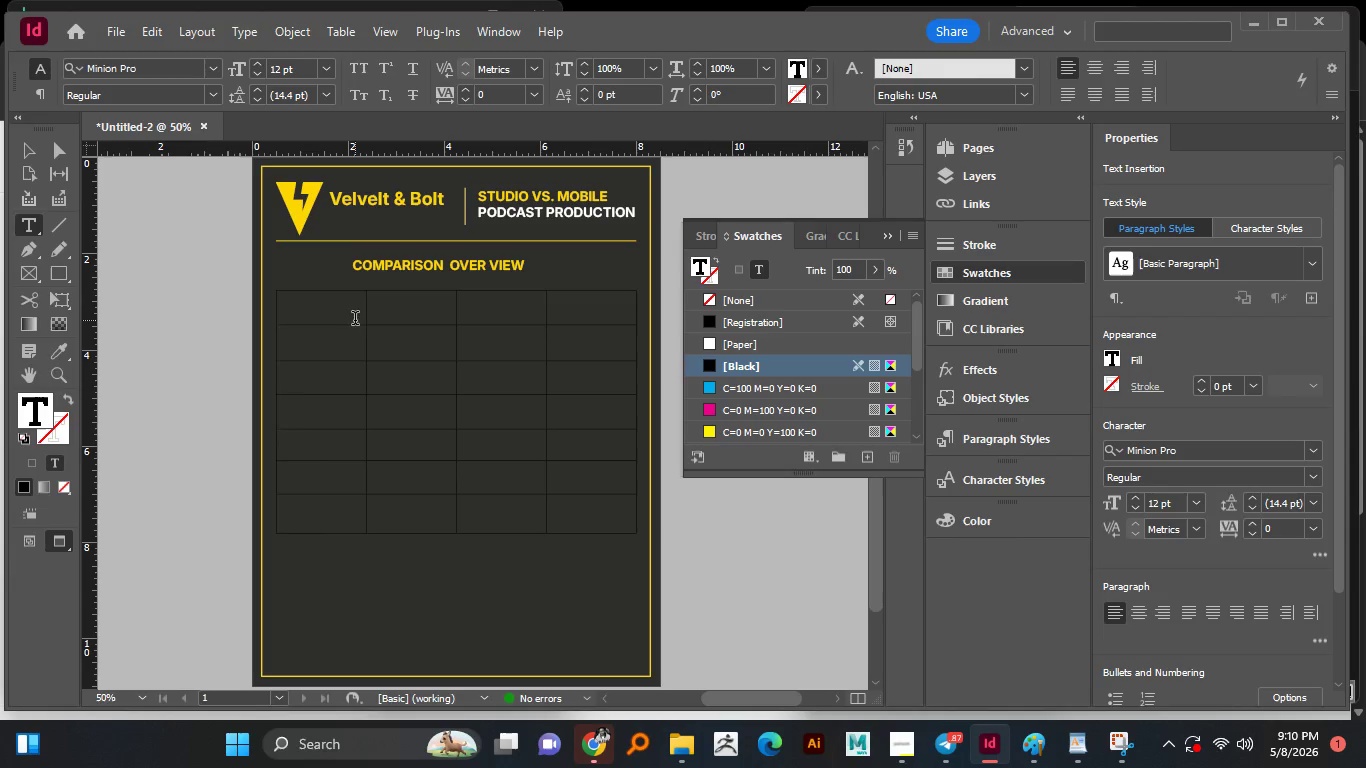 
key(Control+A)
 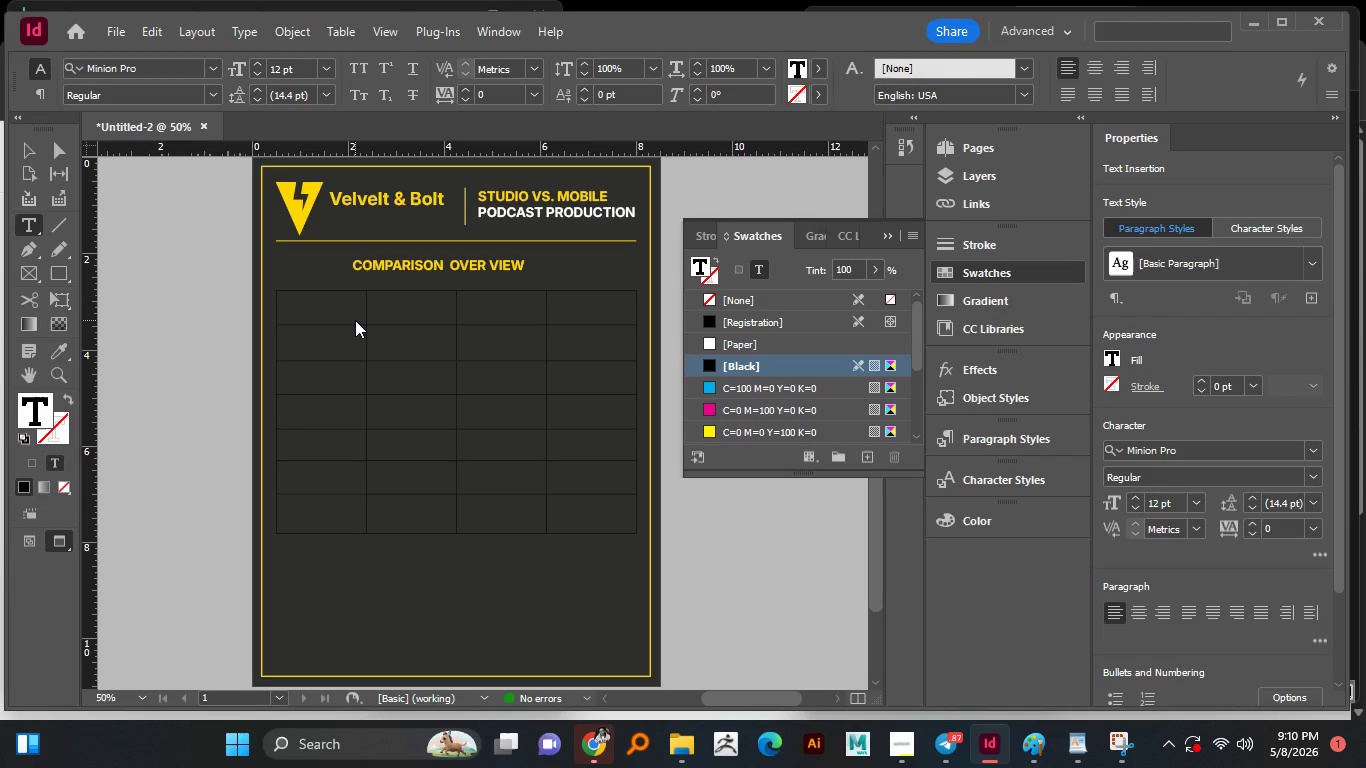 
key(Control+A)
 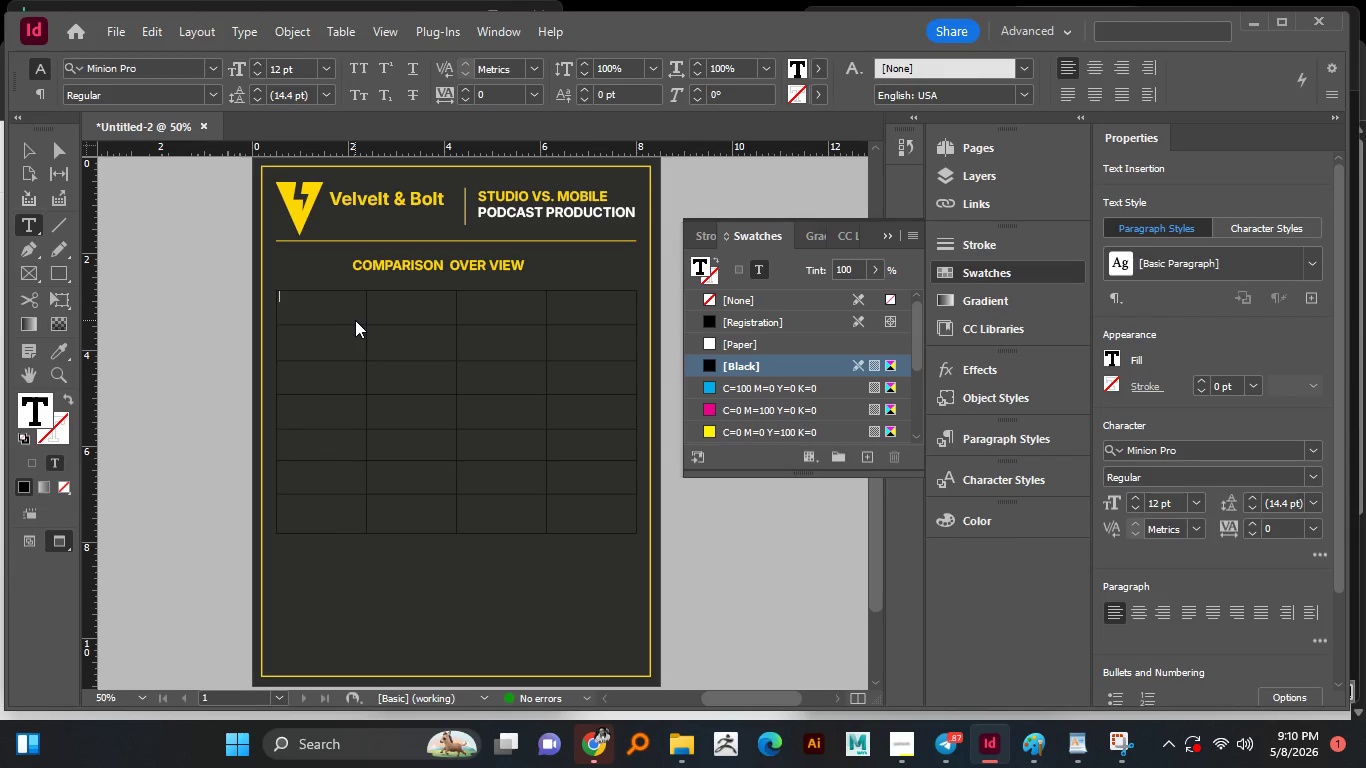 
key(Control+A)
 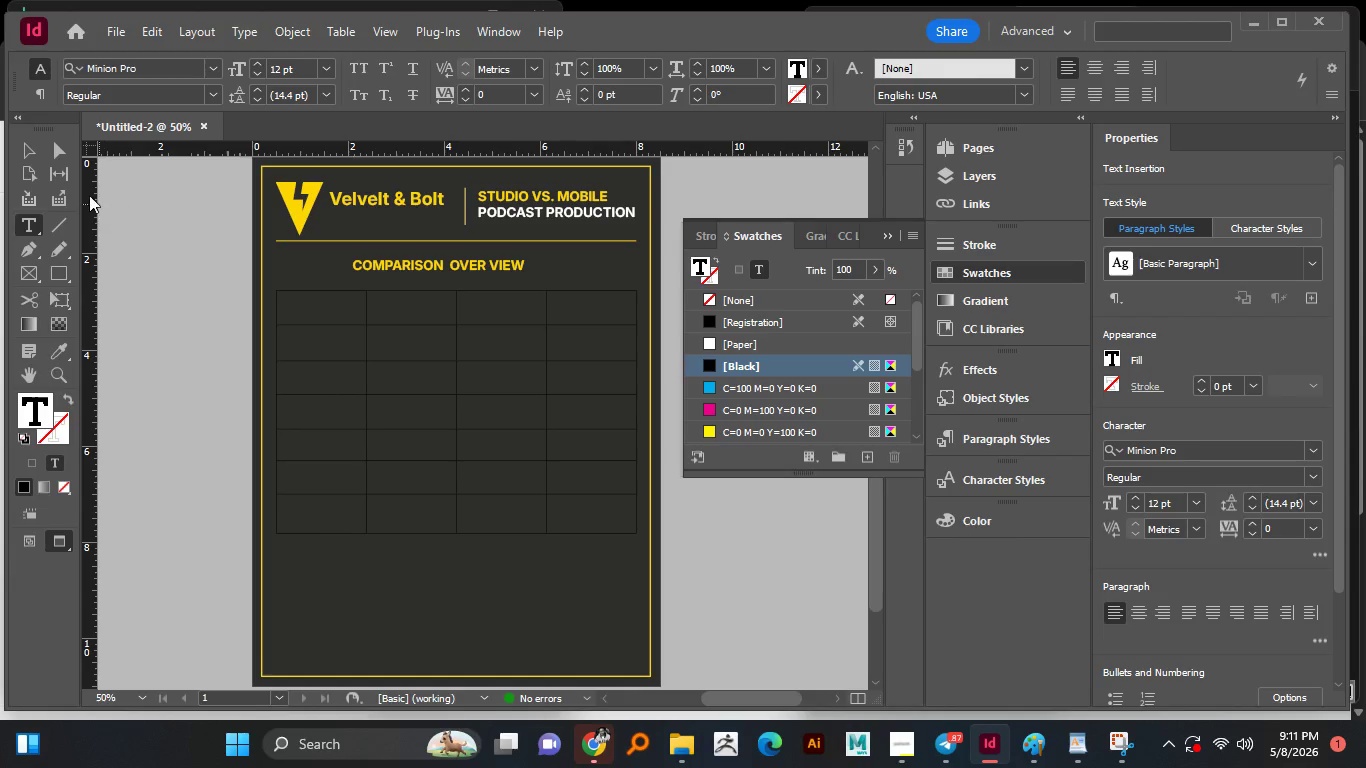 
mouse_move([72, 188])
 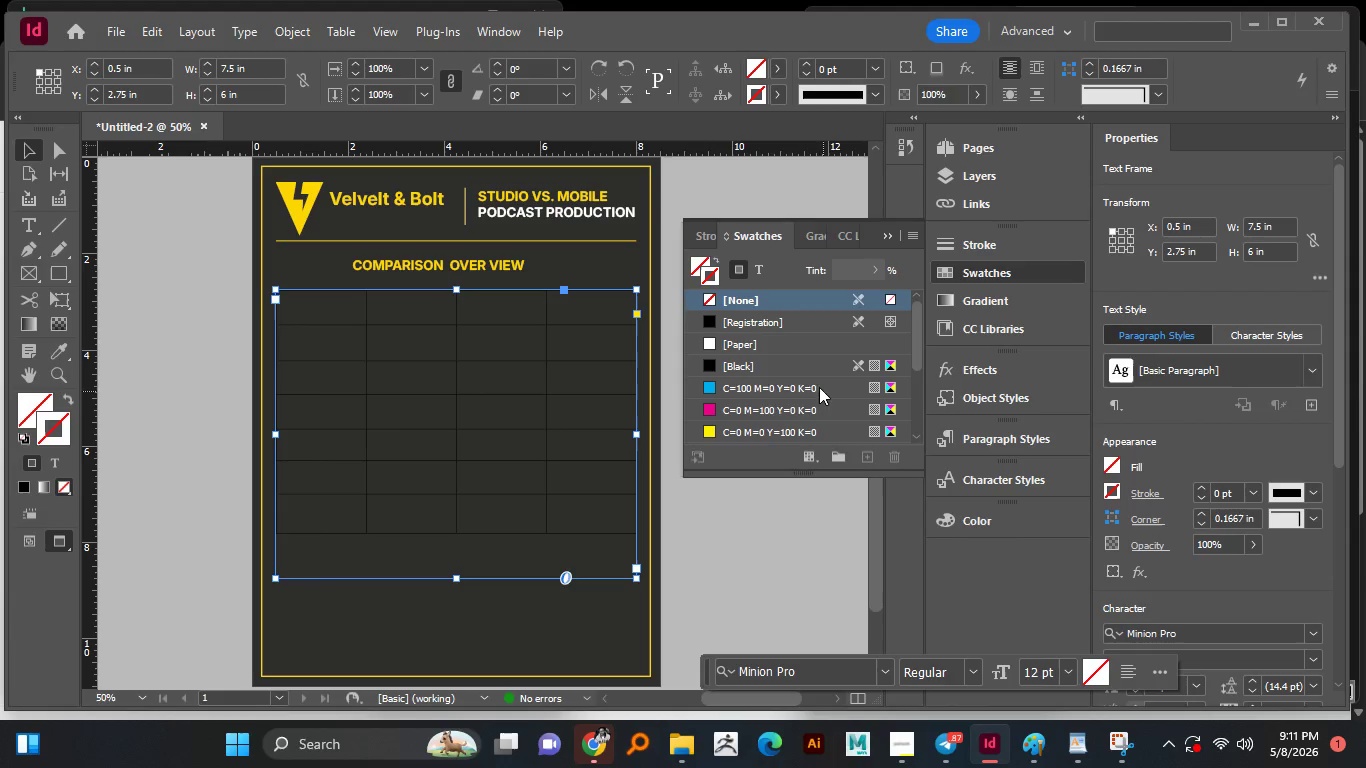 
left_click([712, 433])
 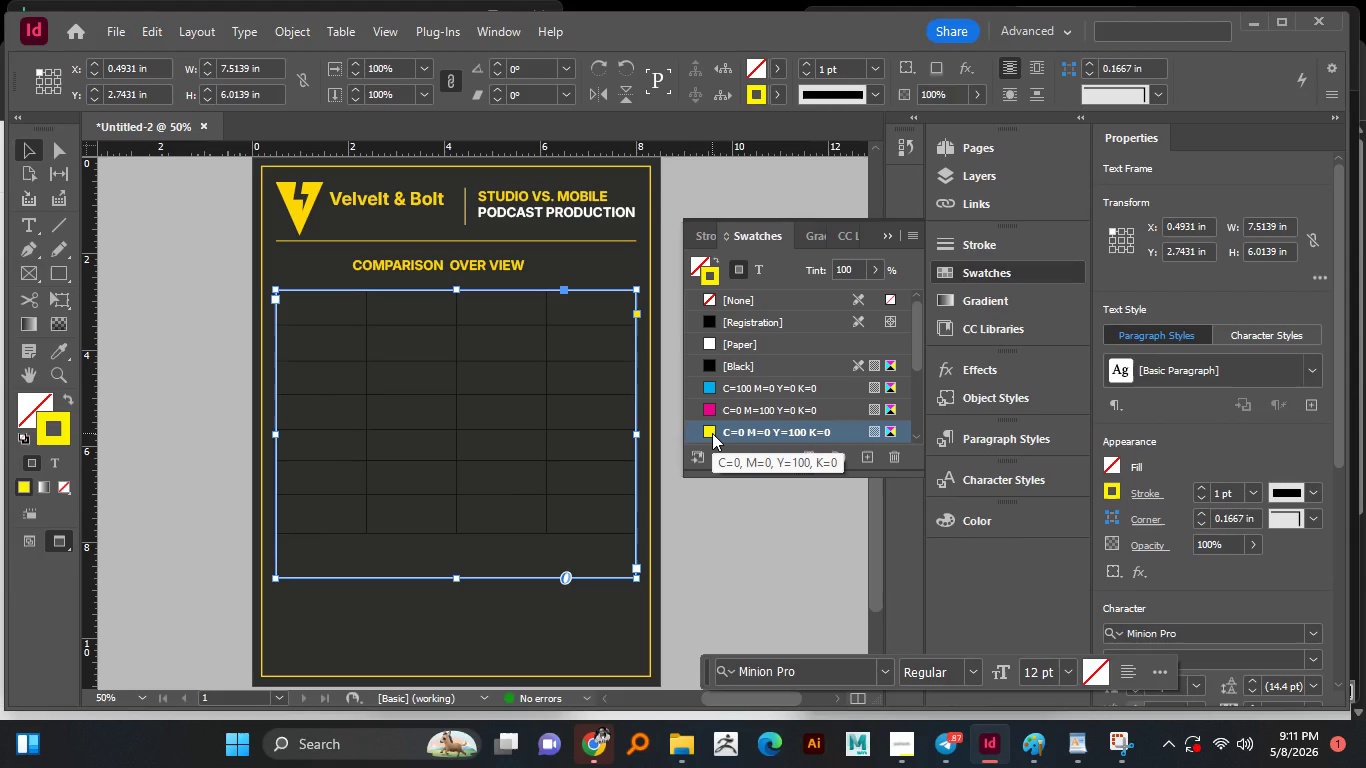 
key(Control+Z)
 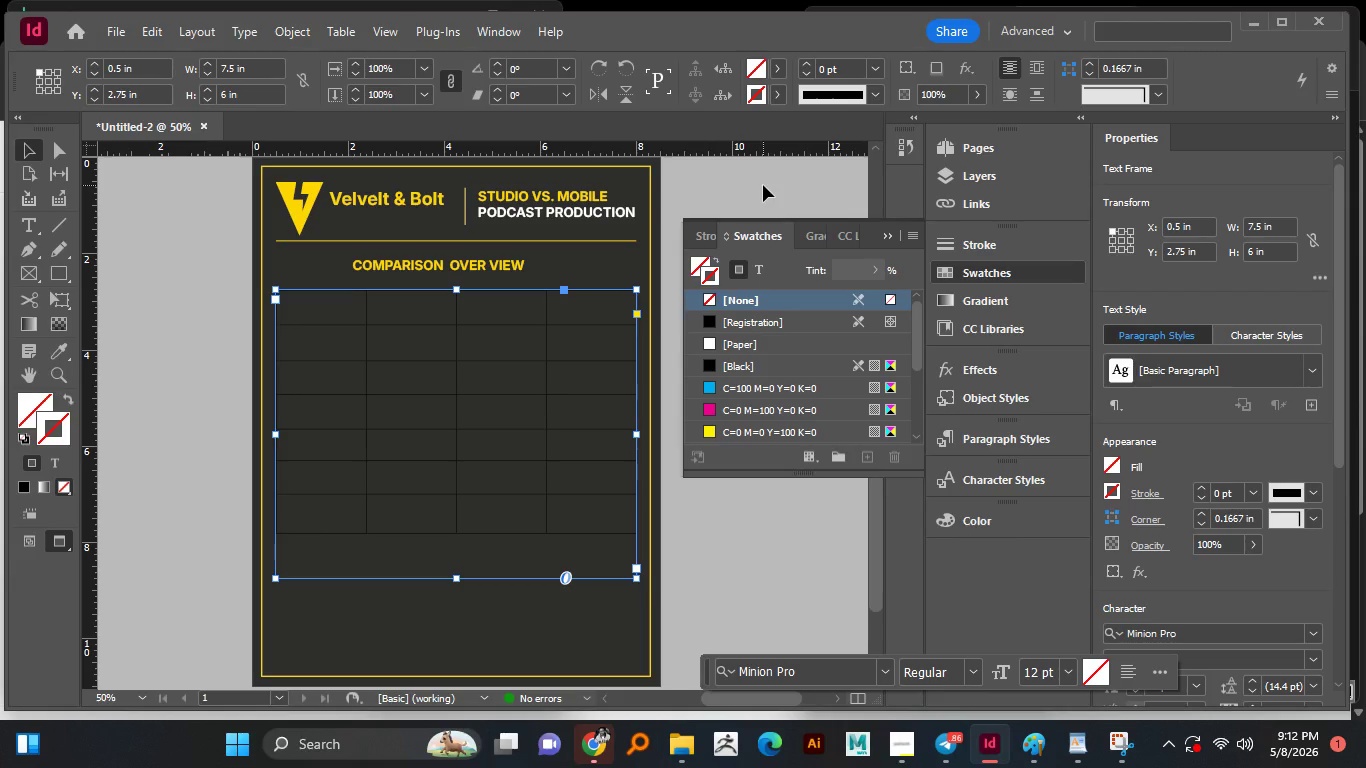 
wait(97.56)
 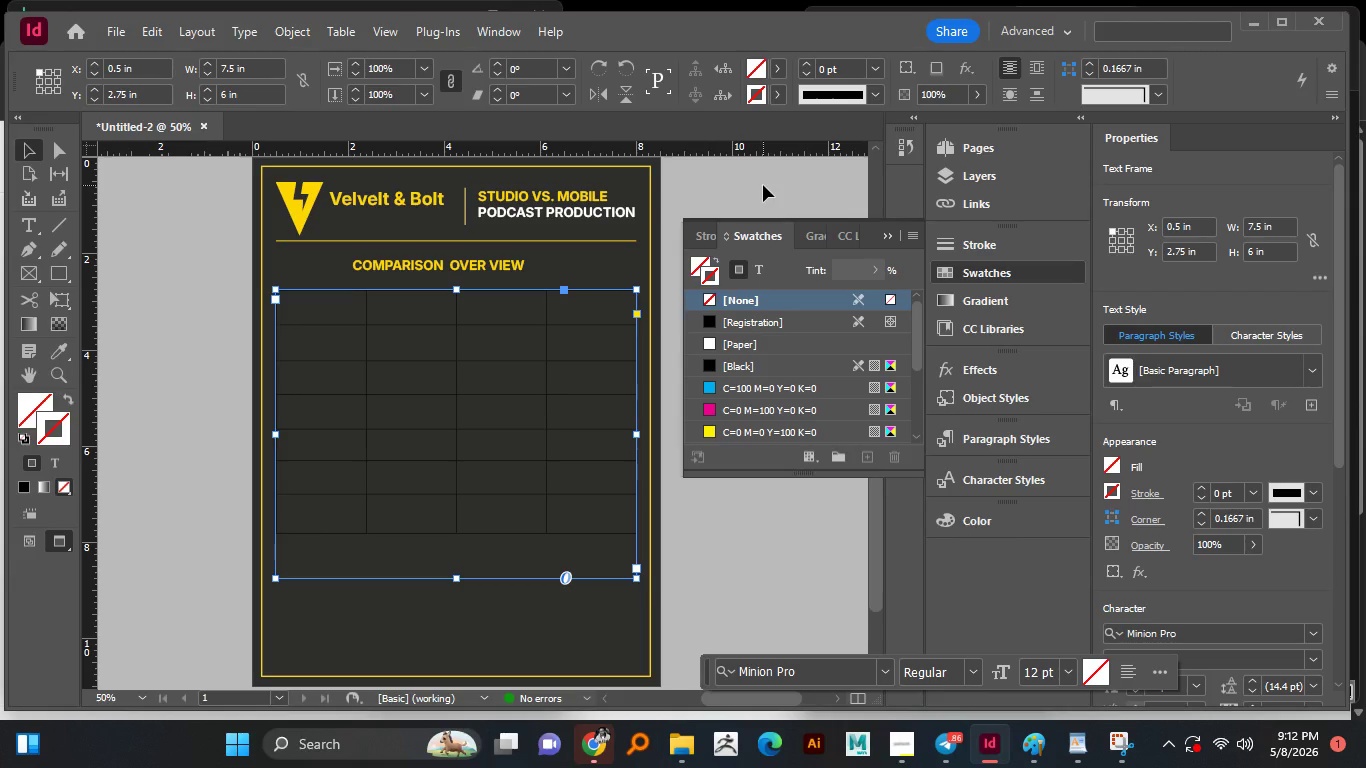 
left_click([894, 229])
 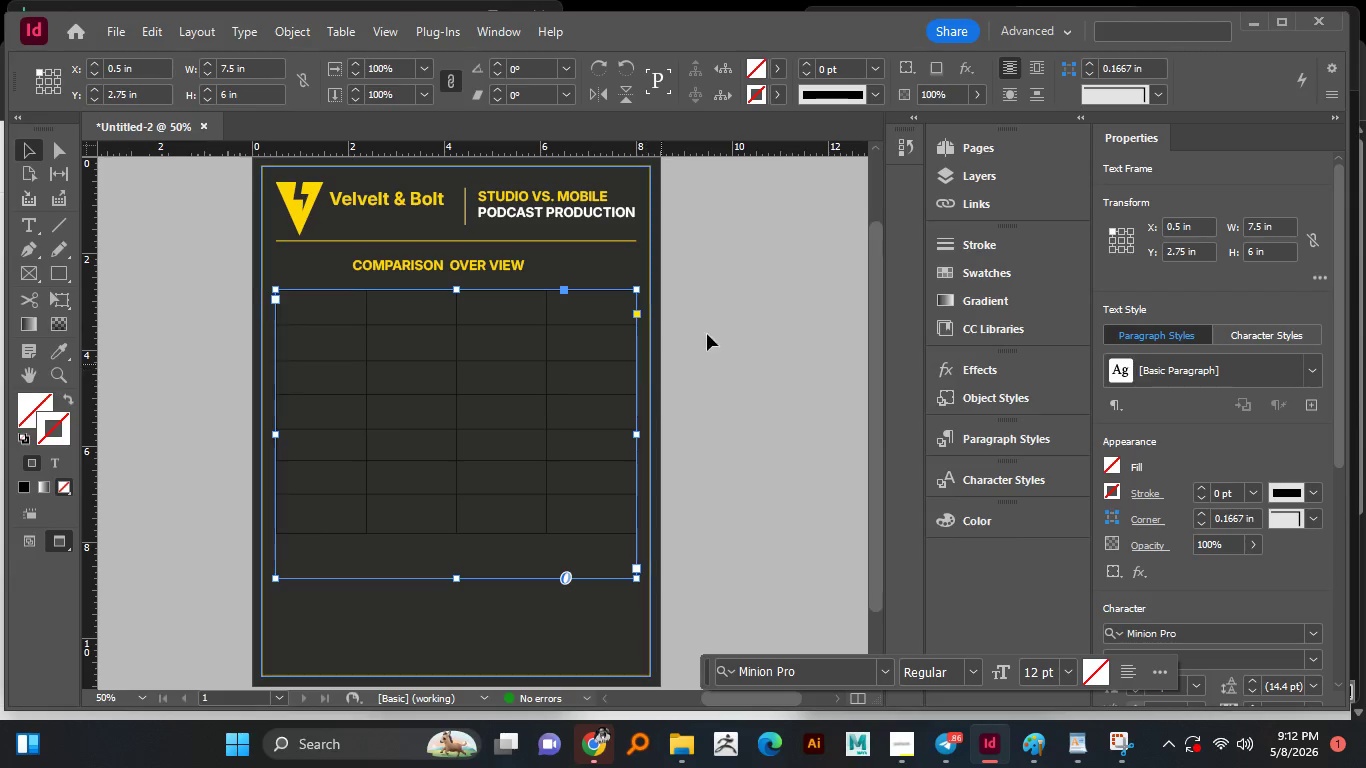 
left_click([729, 318])
 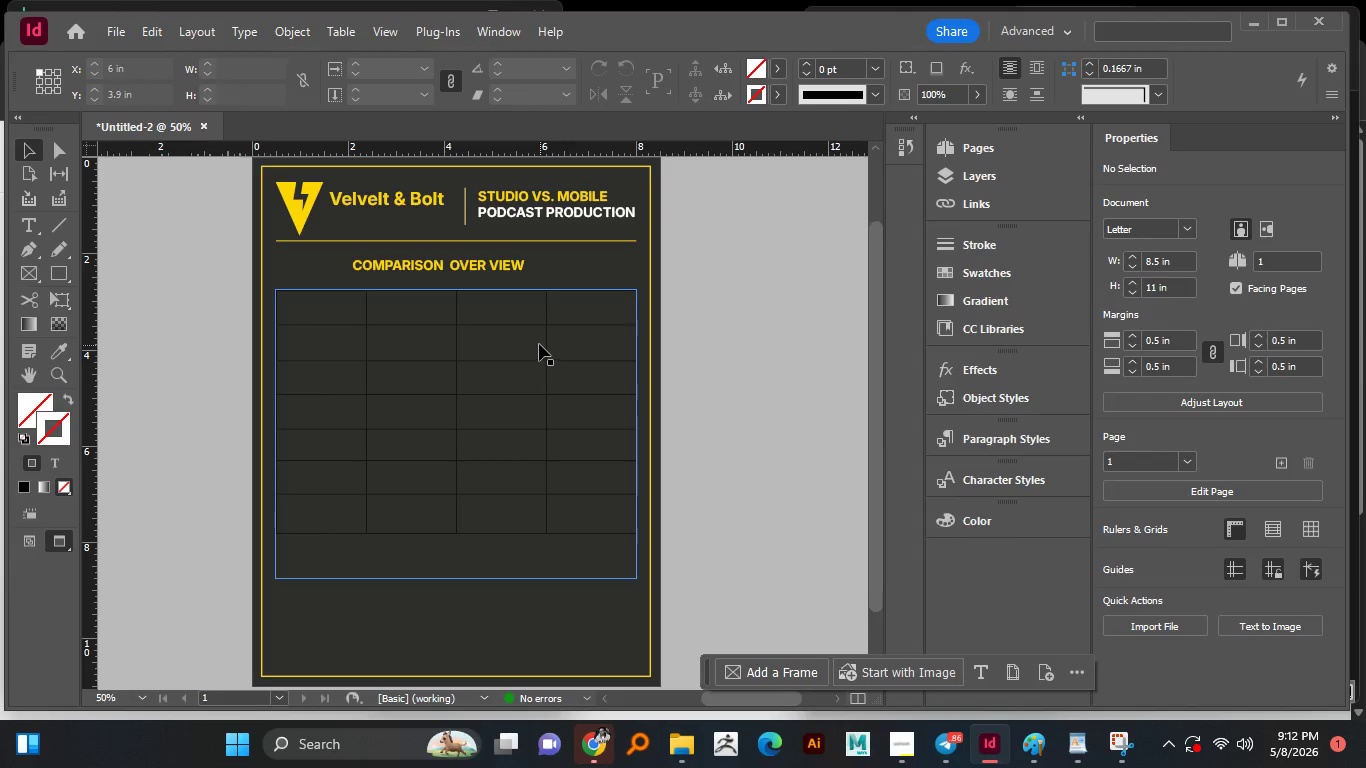 
left_click([539, 344])
 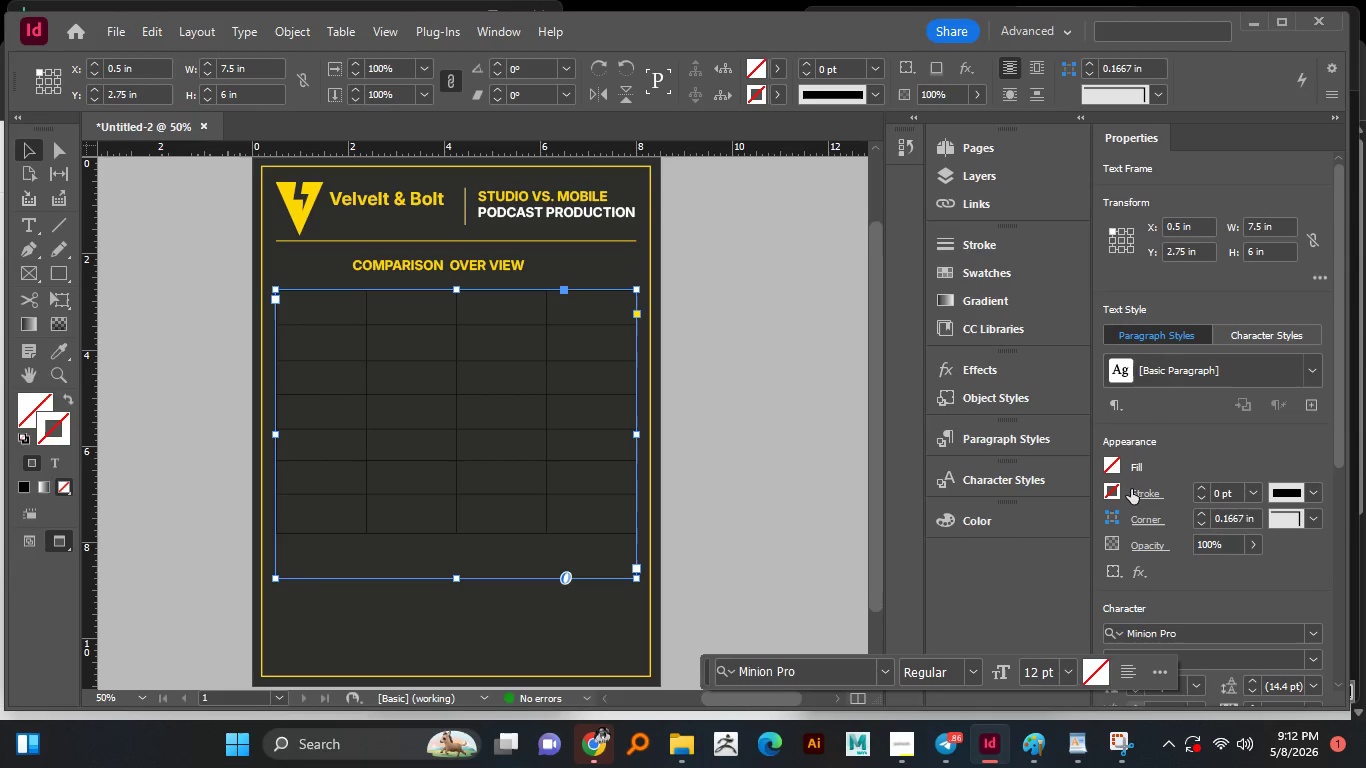 
left_click([1138, 491])
 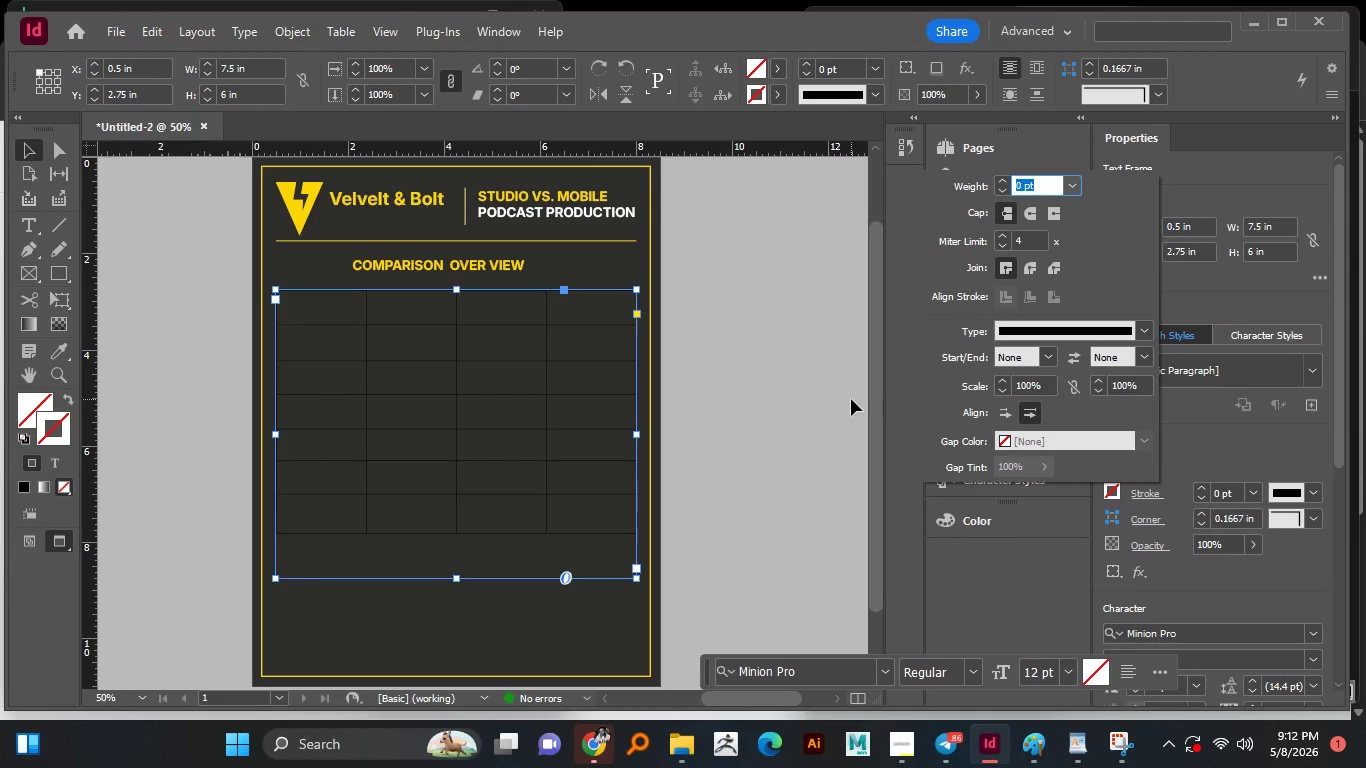 
wait(5.95)
 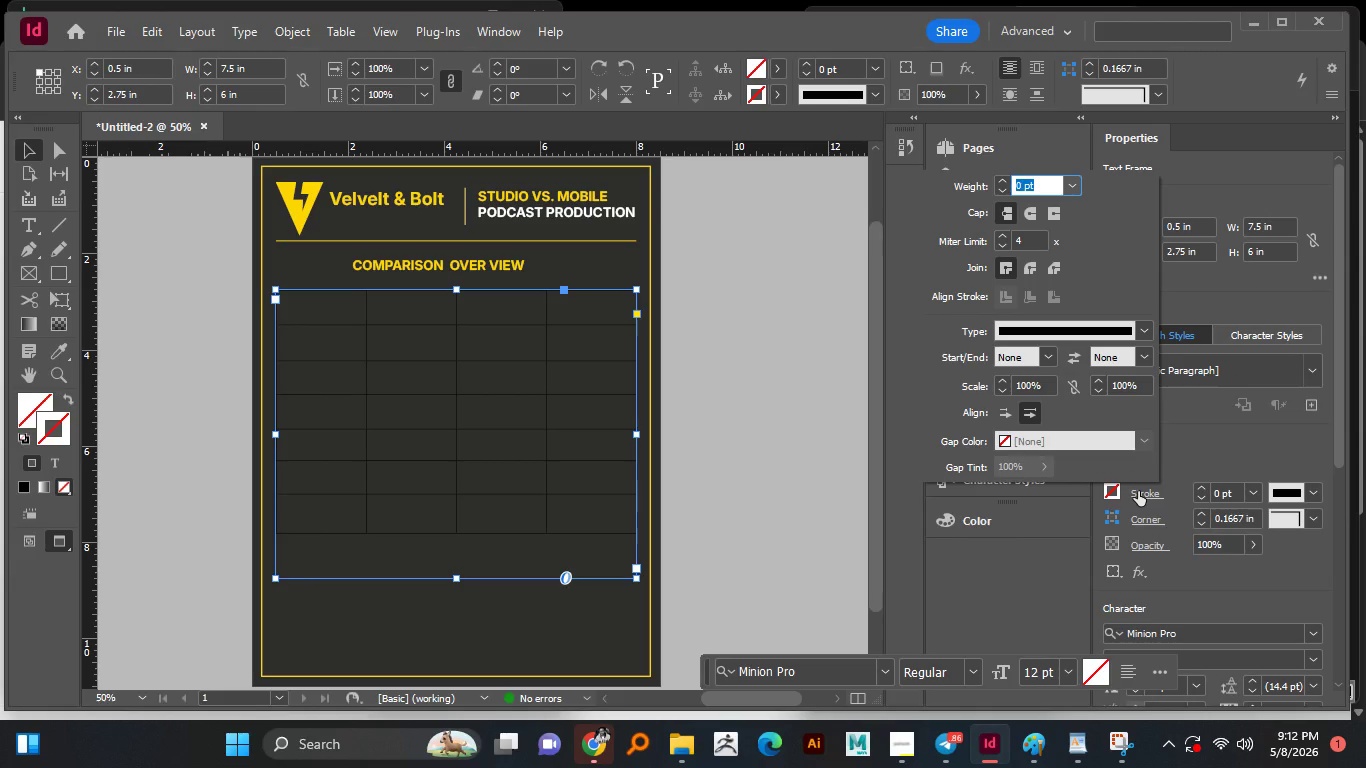 
left_click([851, 399])
 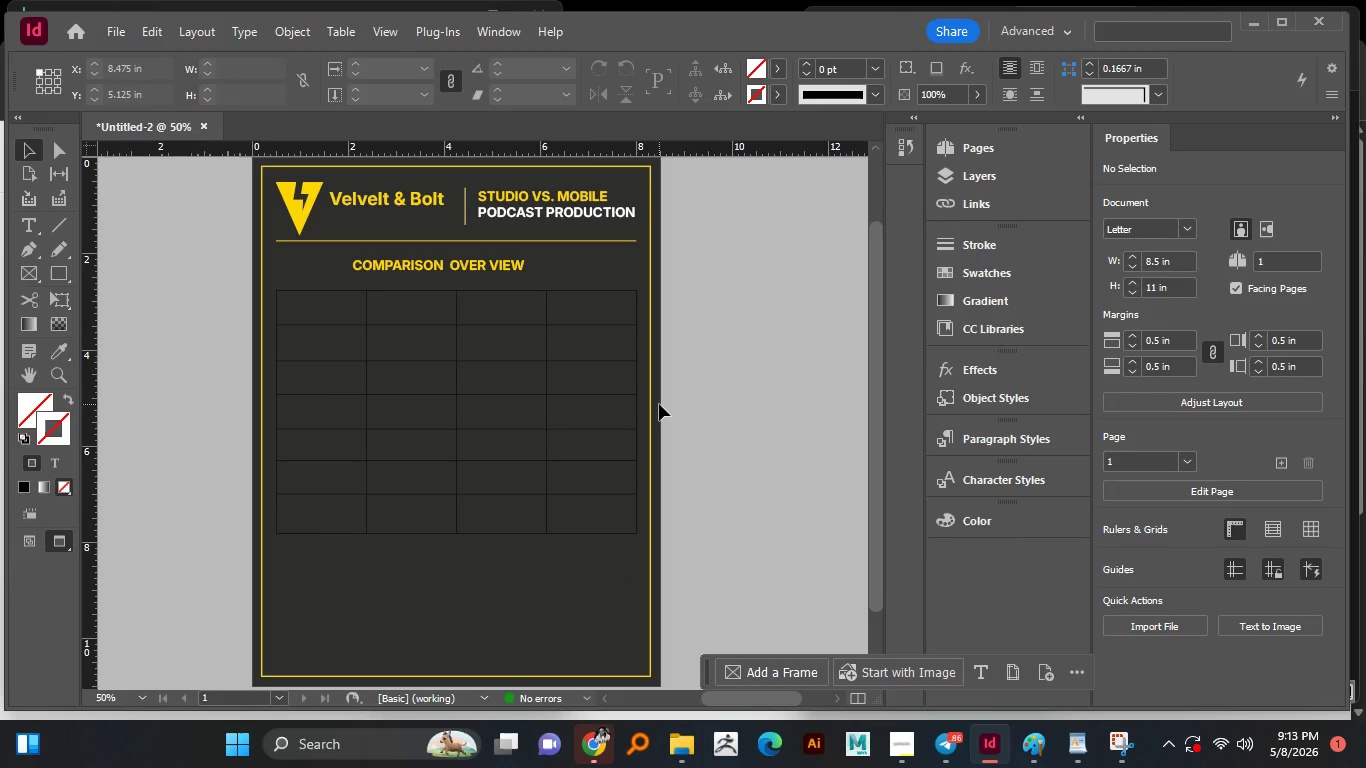 
wait(9.39)
 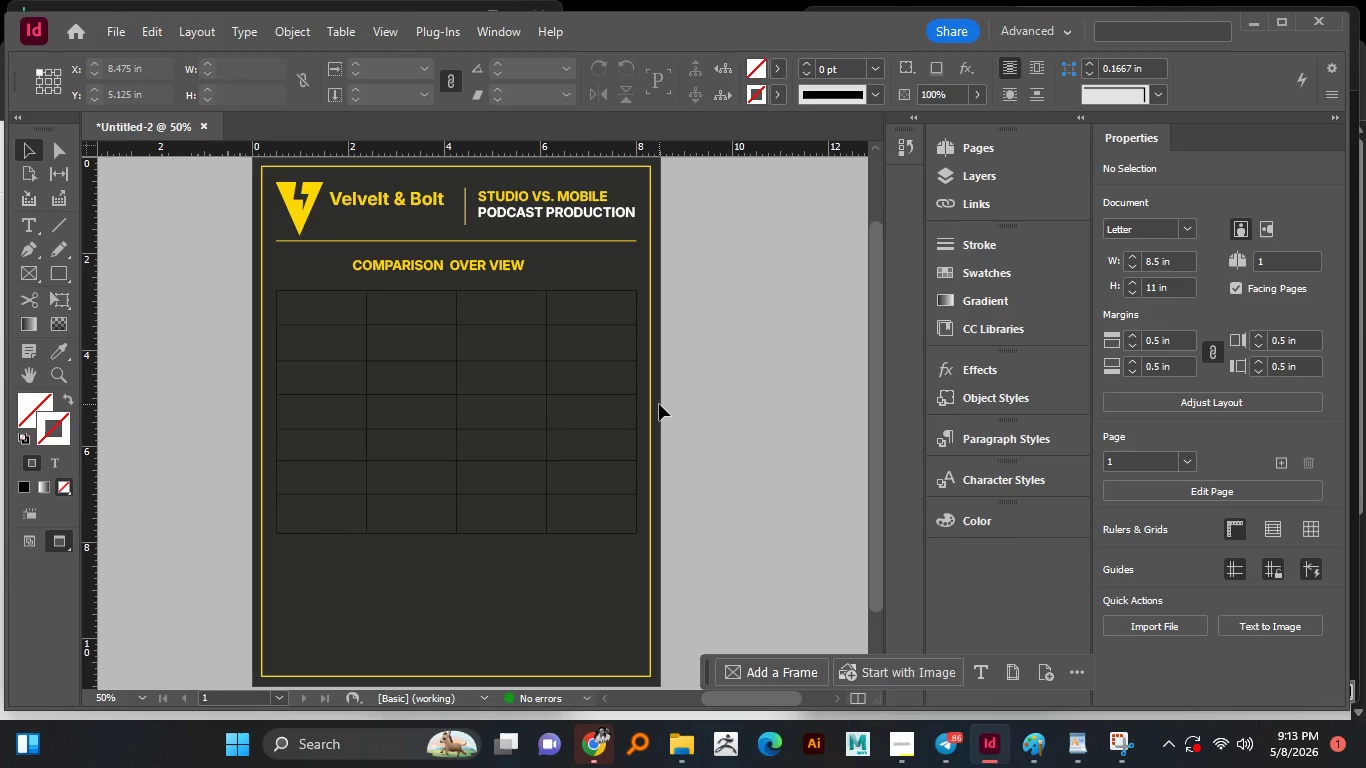 
left_click([915, 758])